 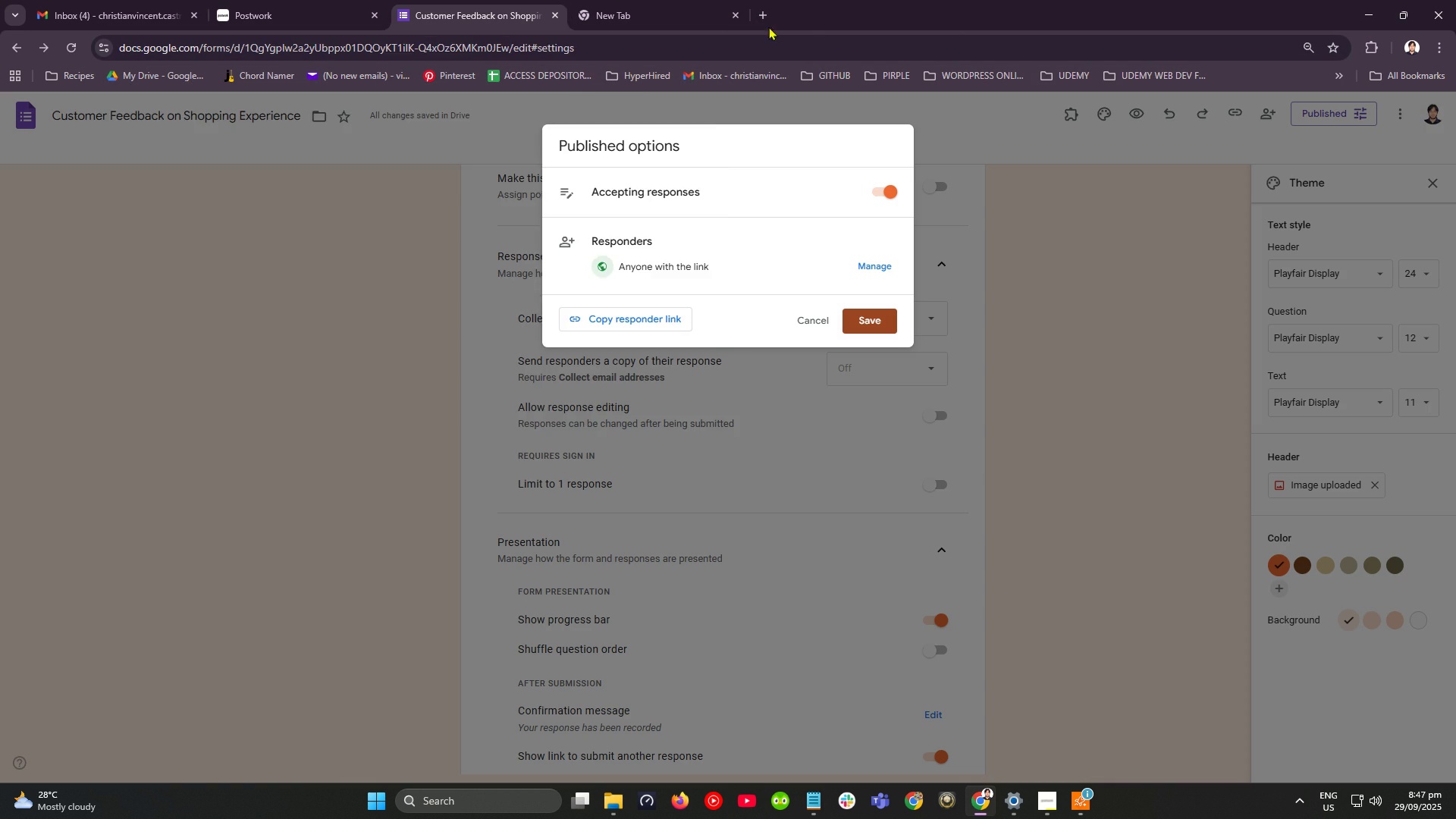 
key(Alt+AltLeft)
 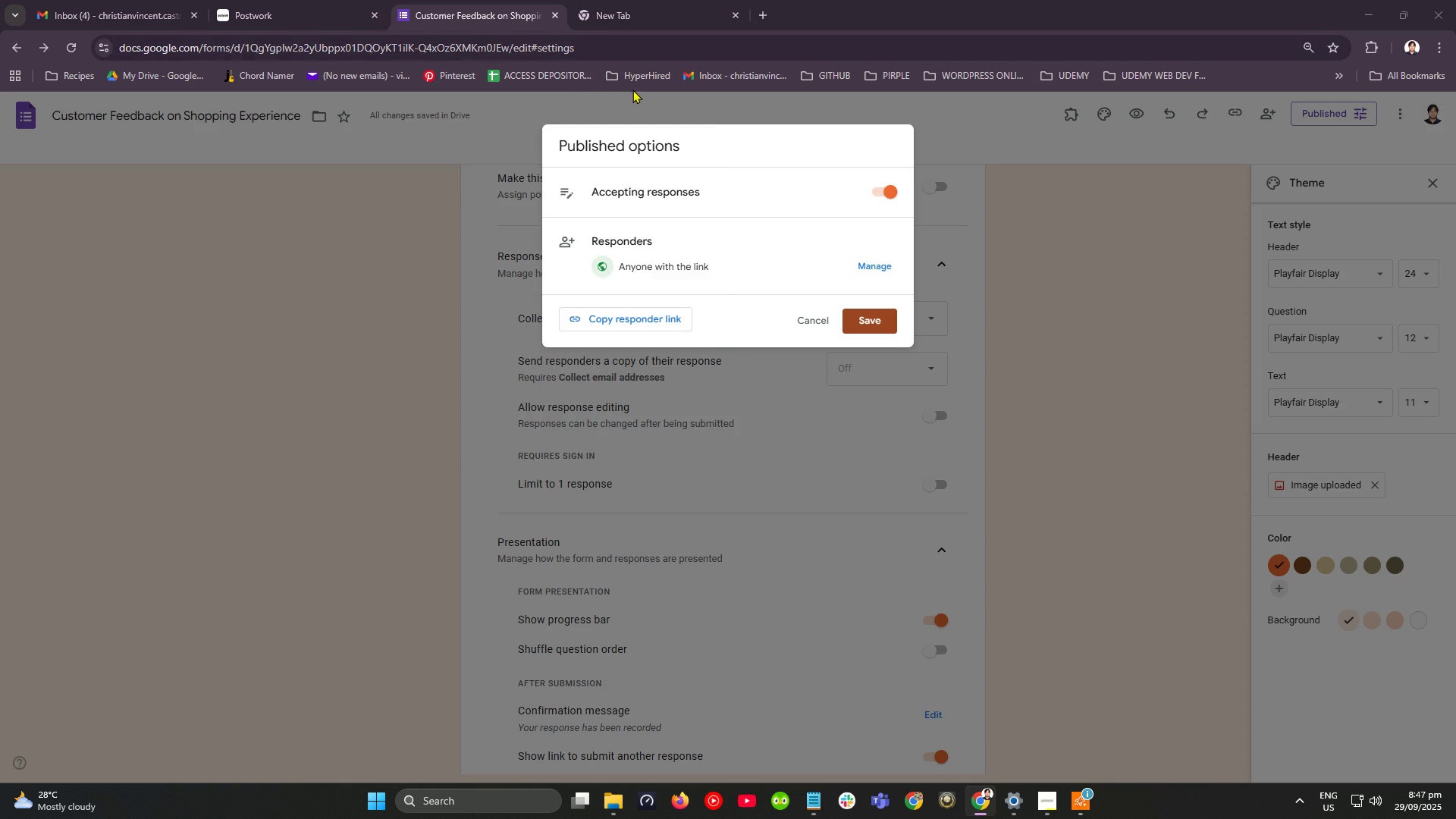 
key(Alt+Tab)
 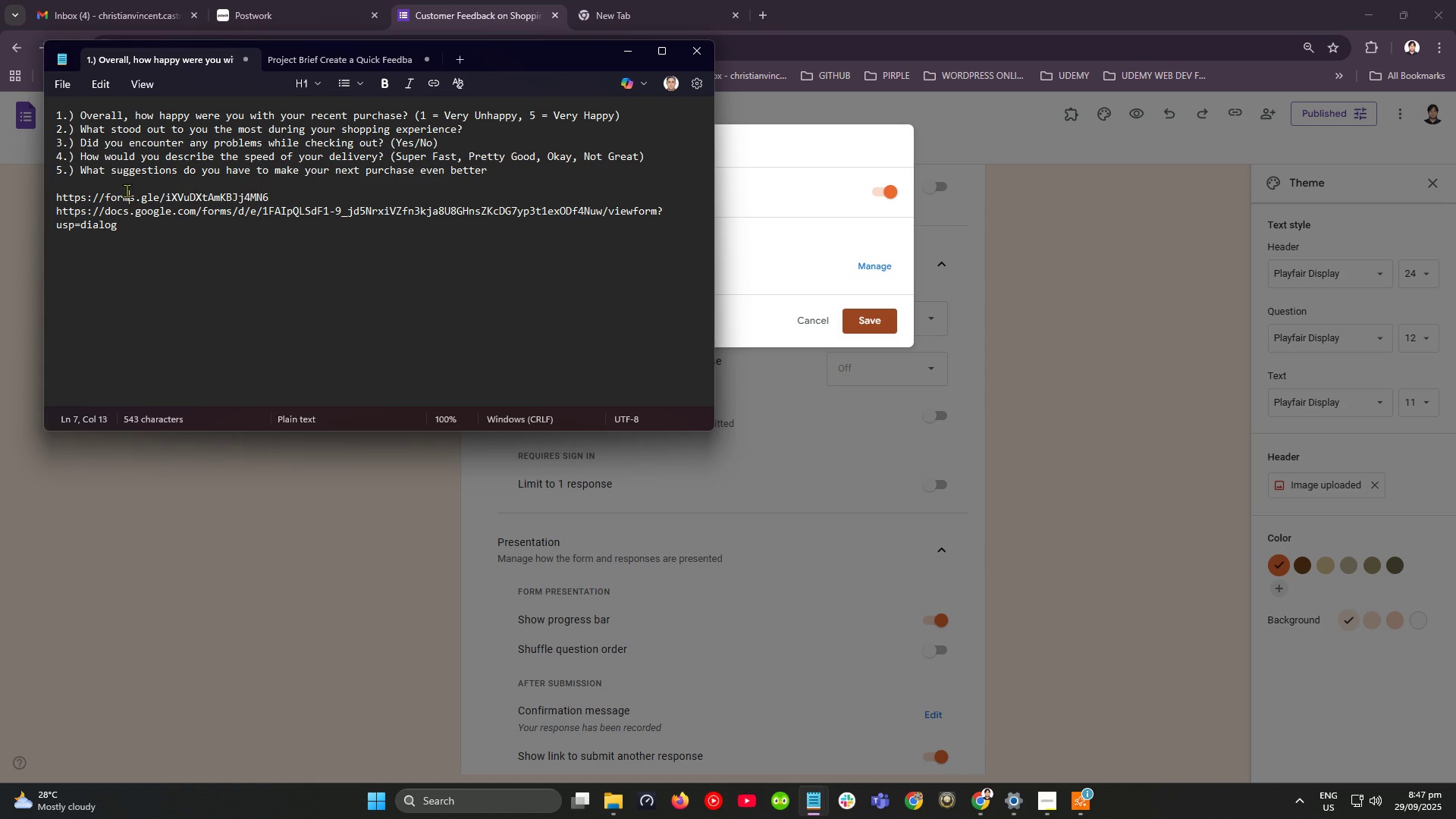 
double_click([127, 190])
 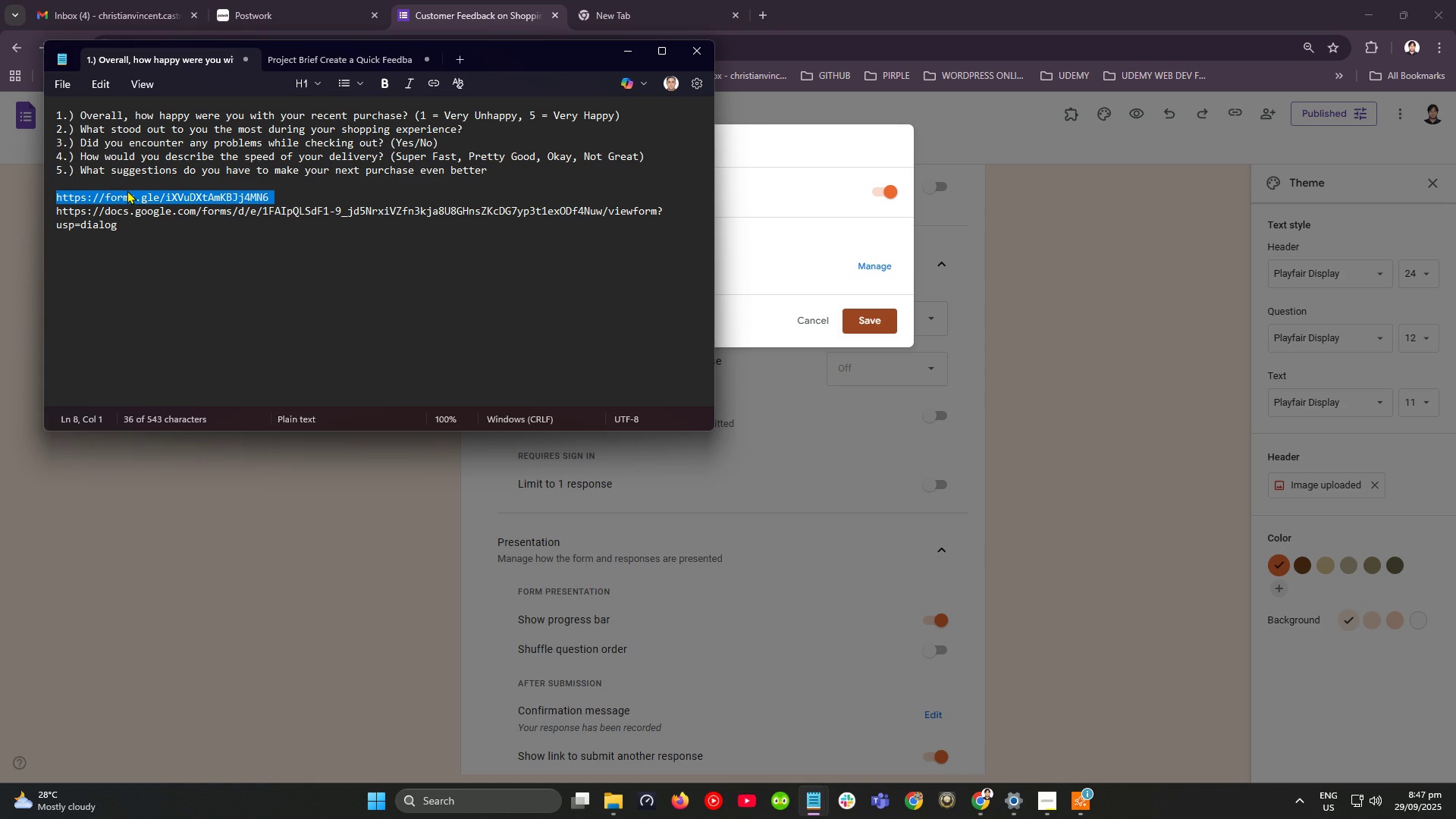 
triple_click([127, 190])